 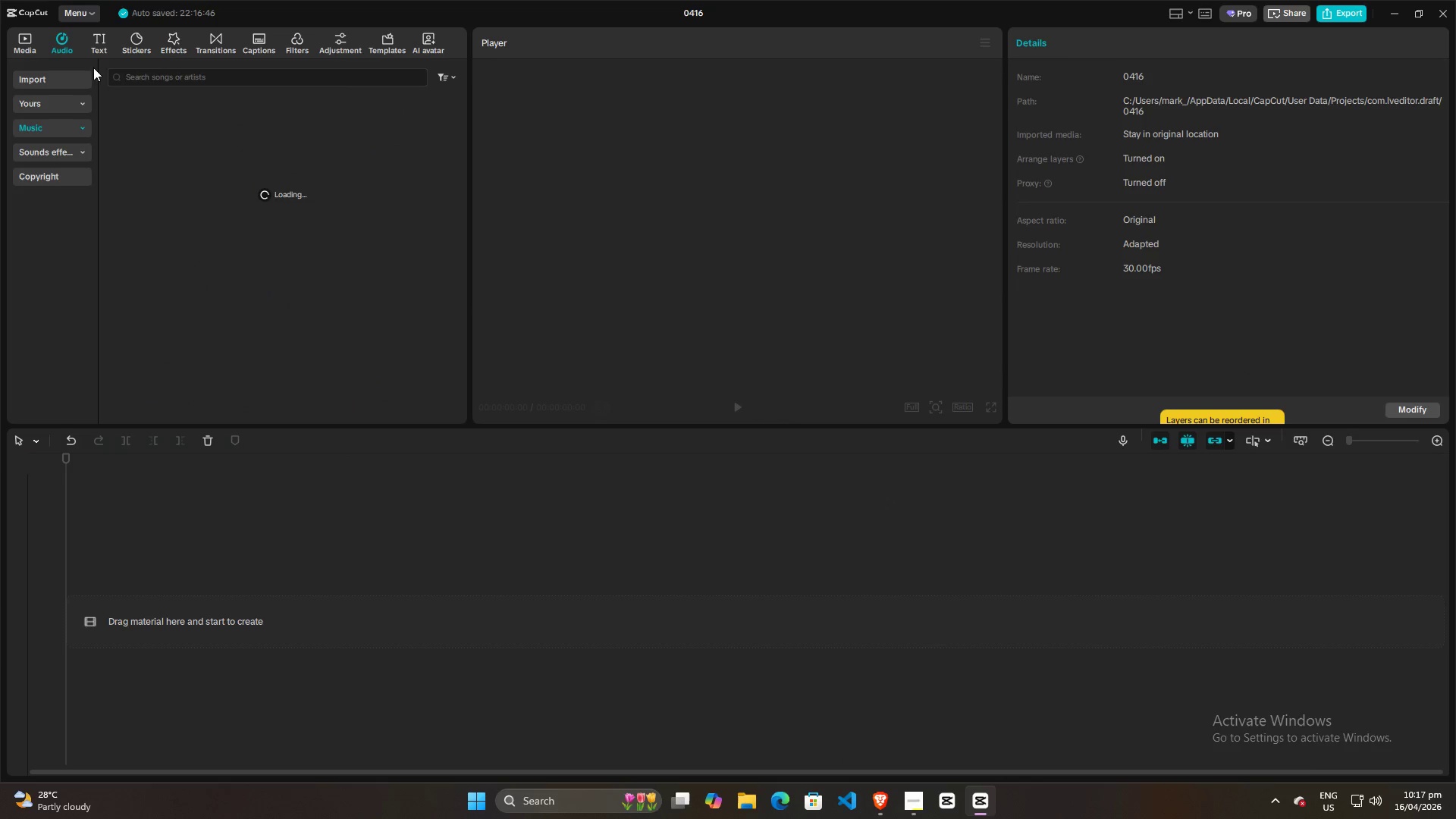 
left_click([174, 75])
 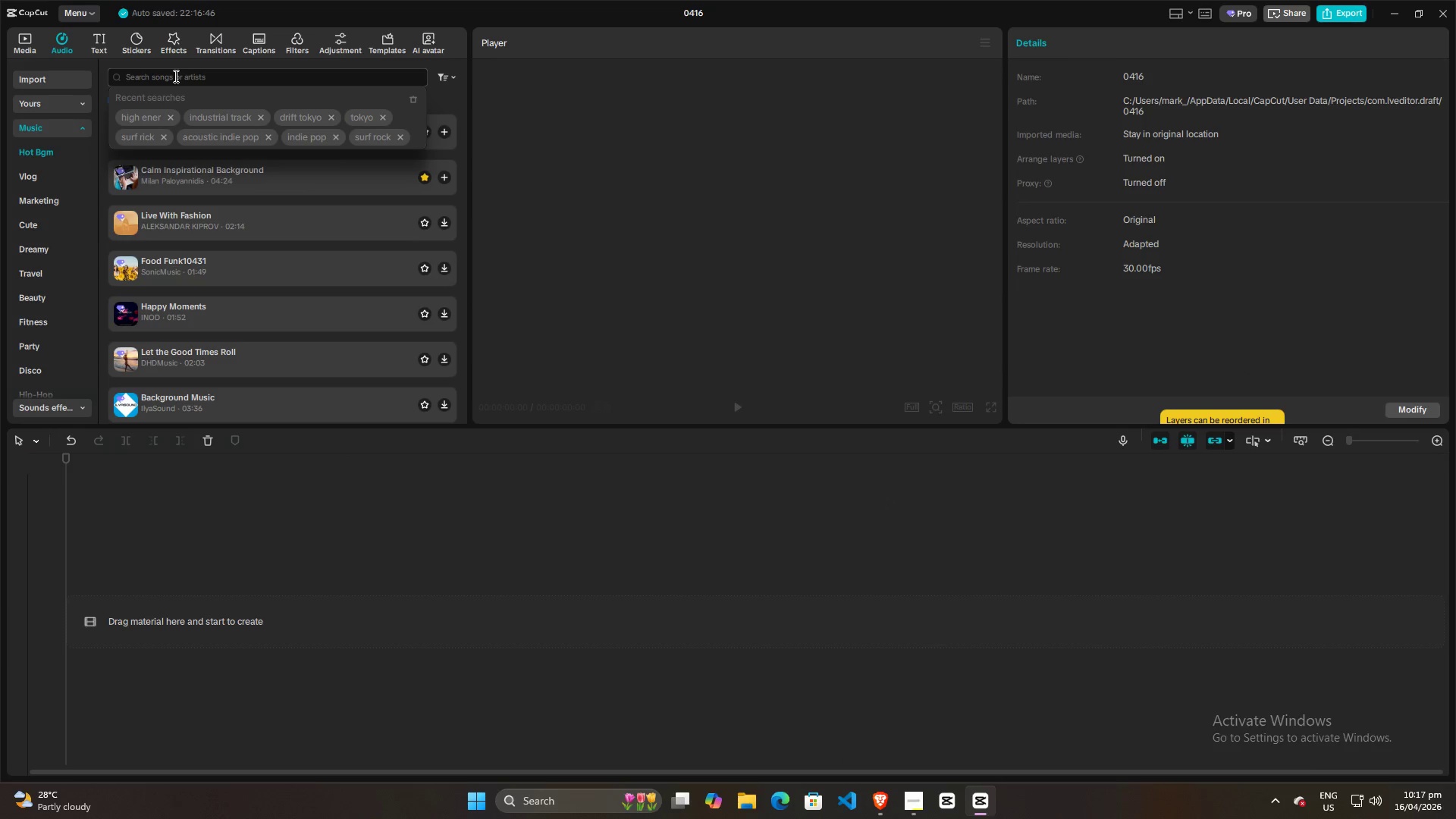 
type(acoustic fol)
 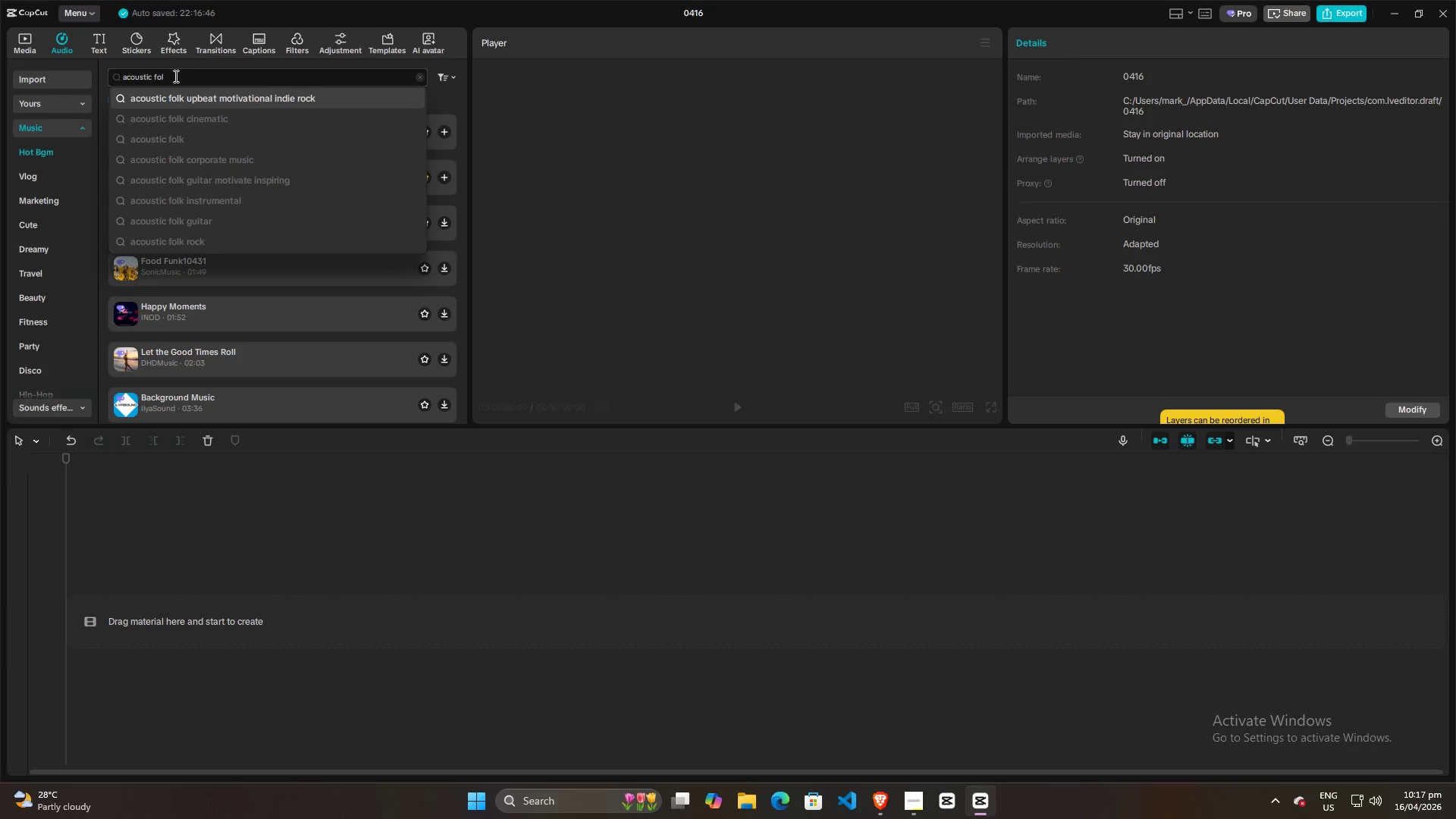 
key(Enter)
 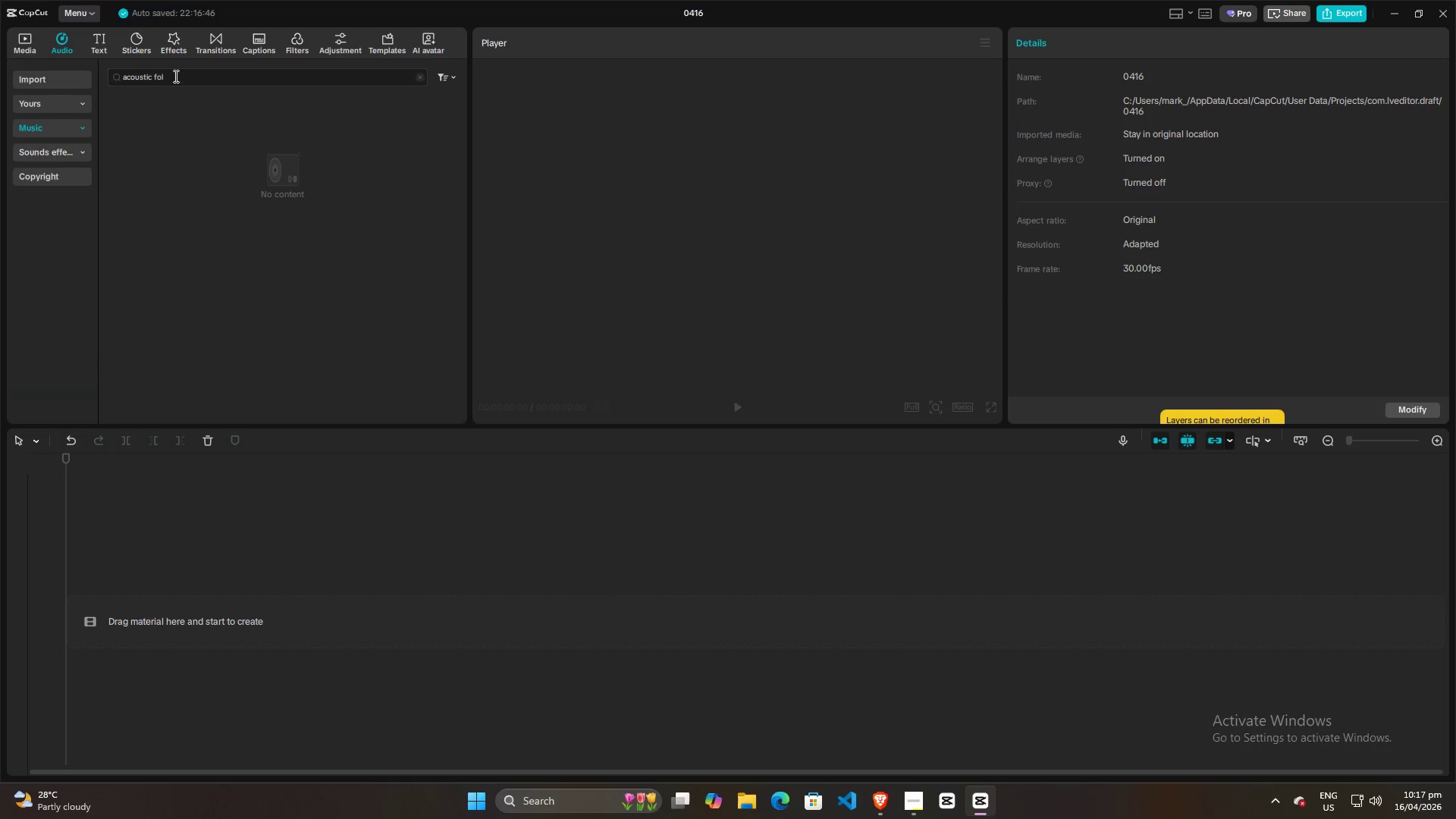 
left_click([174, 76])
 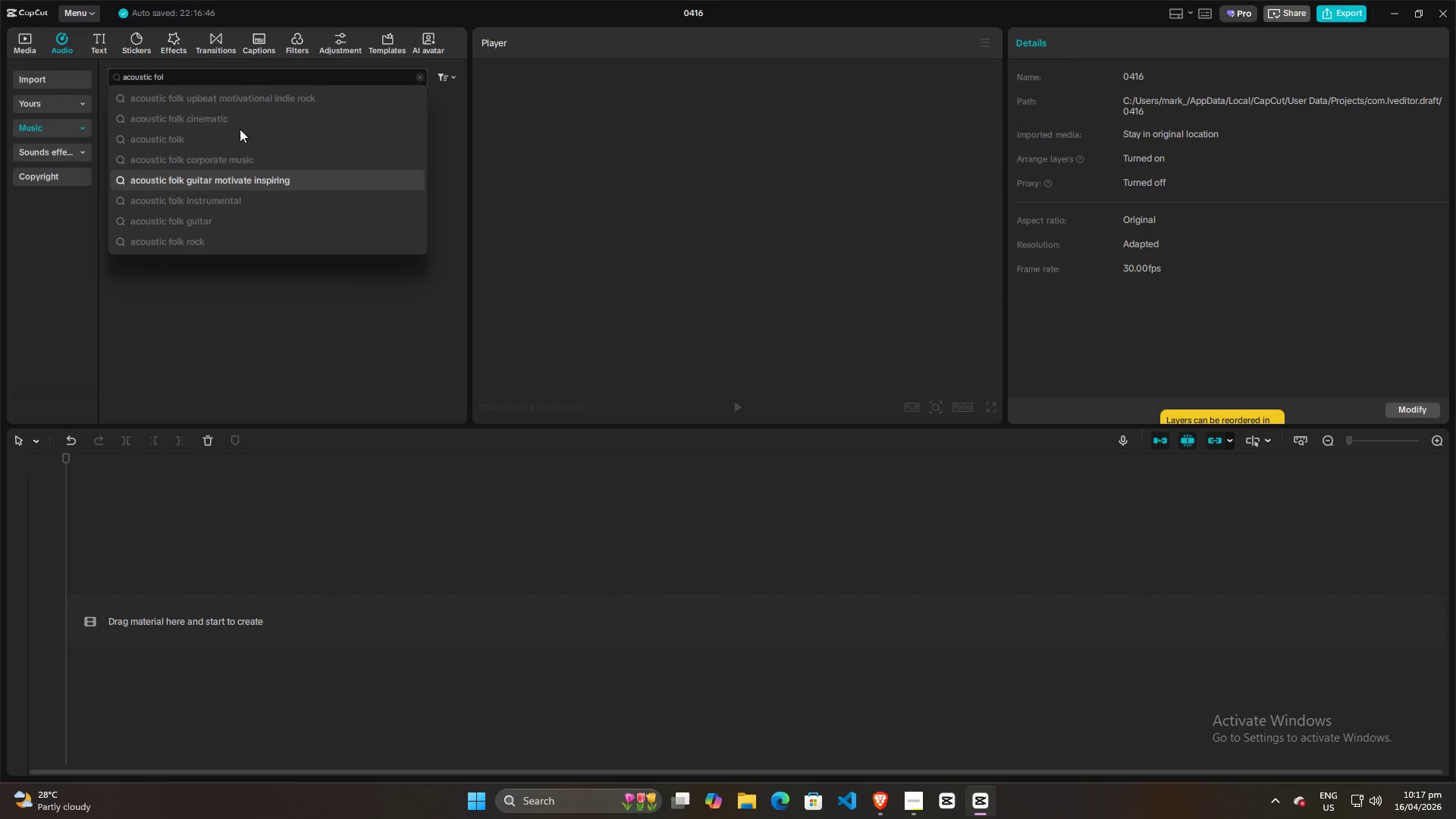 
wait(7.08)
 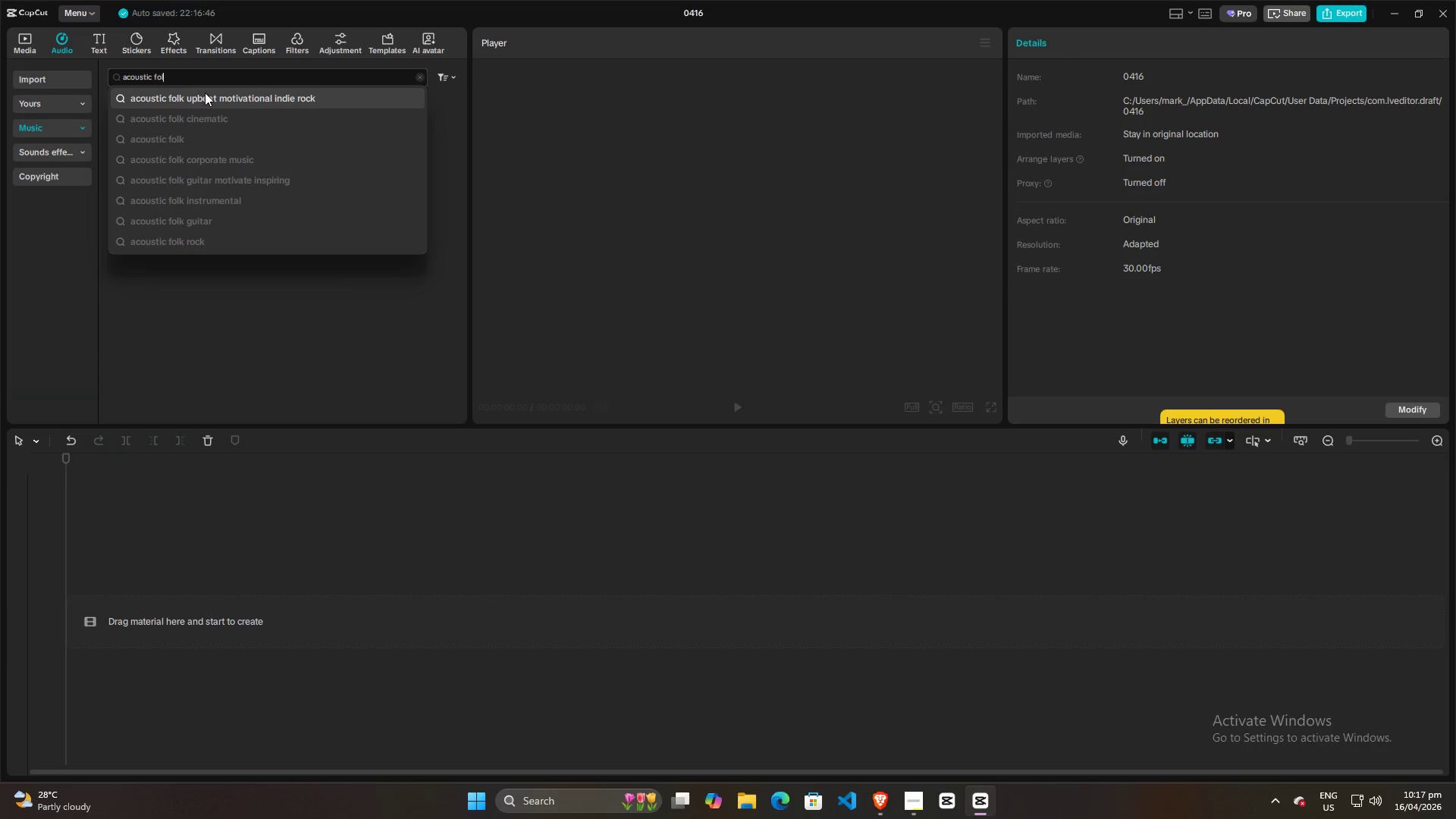 
left_click([215, 133])
 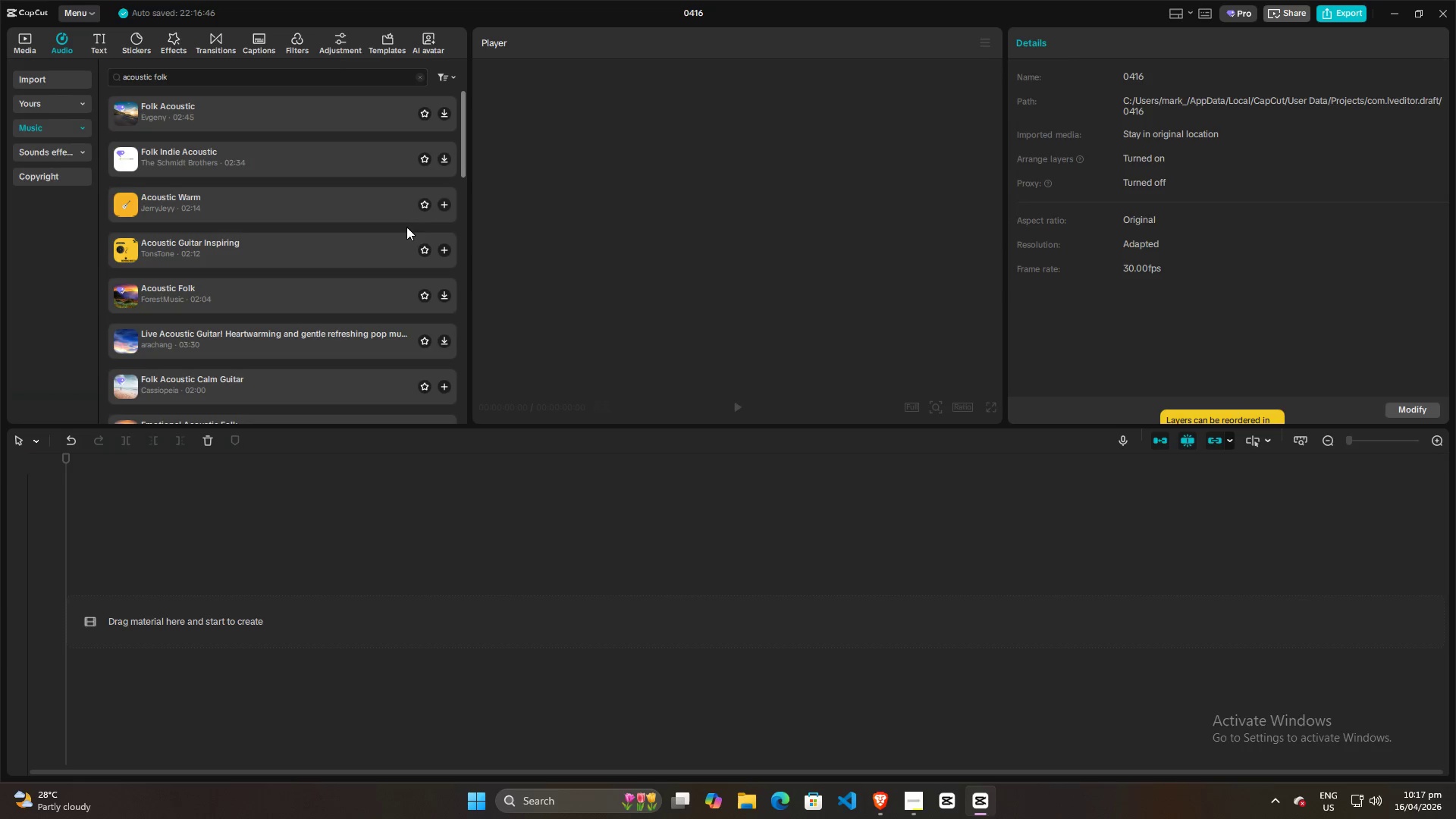 
left_click([131, 109])
 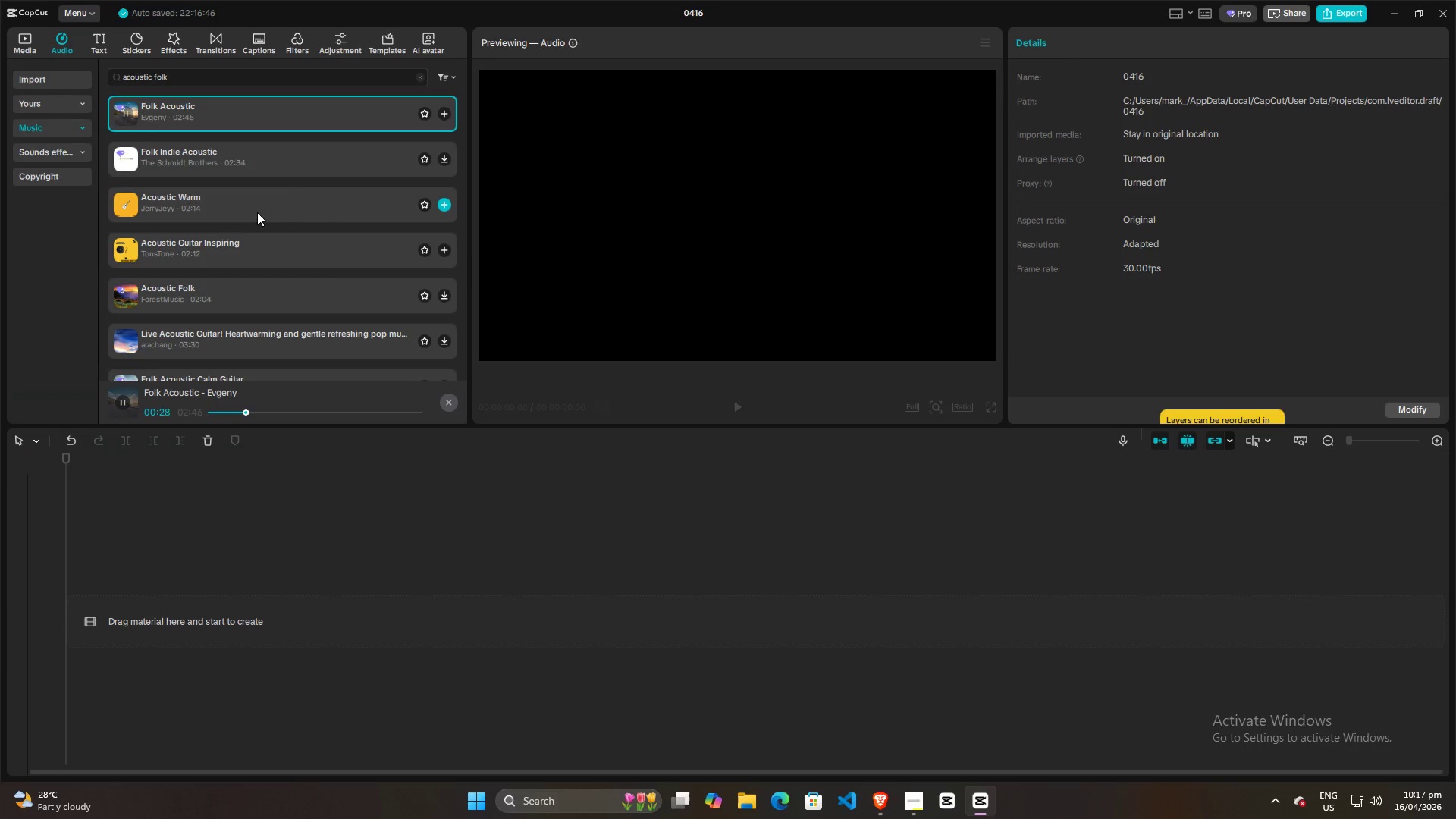 
wait(33.92)
 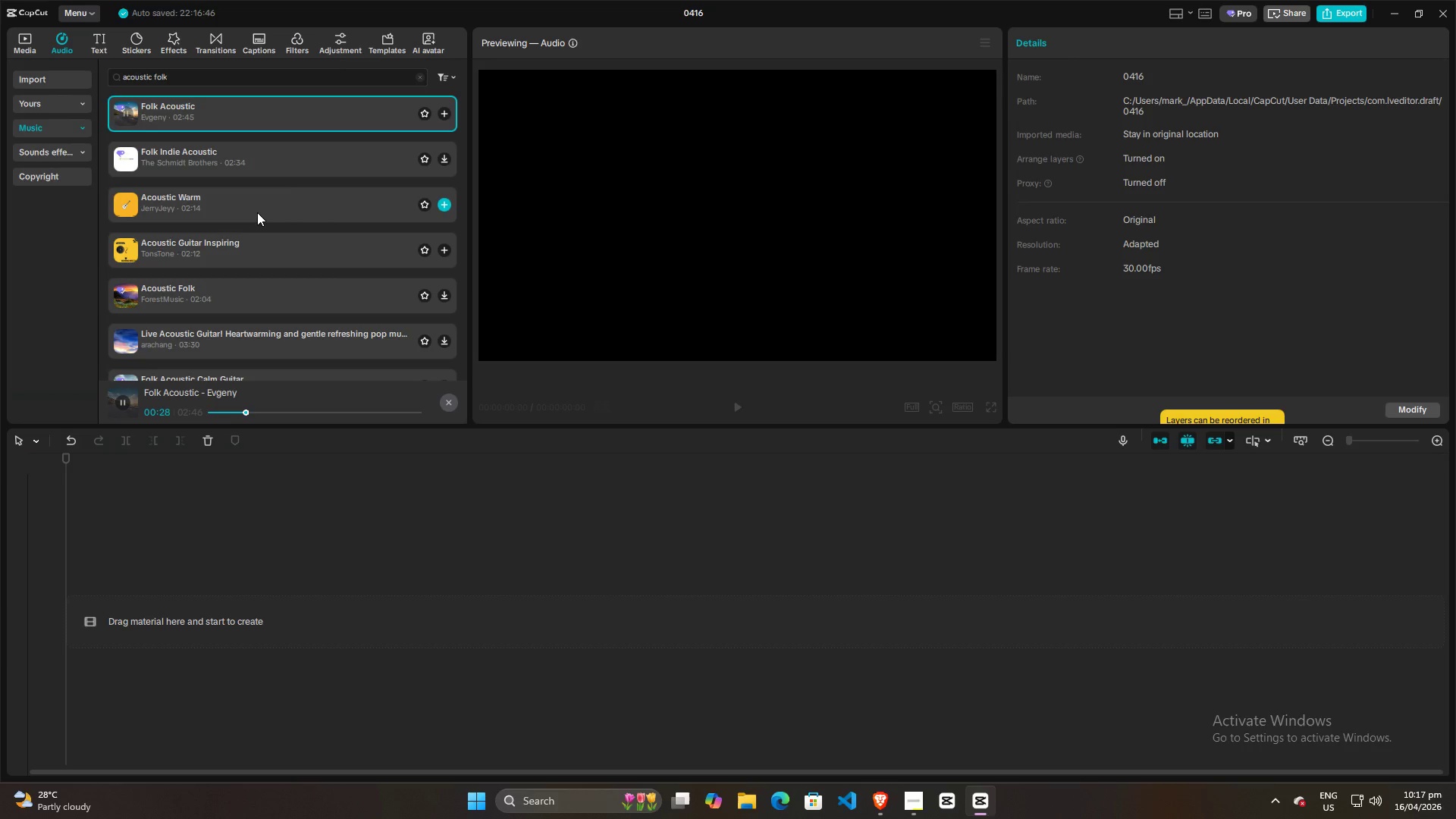 
left_click([420, 110])
 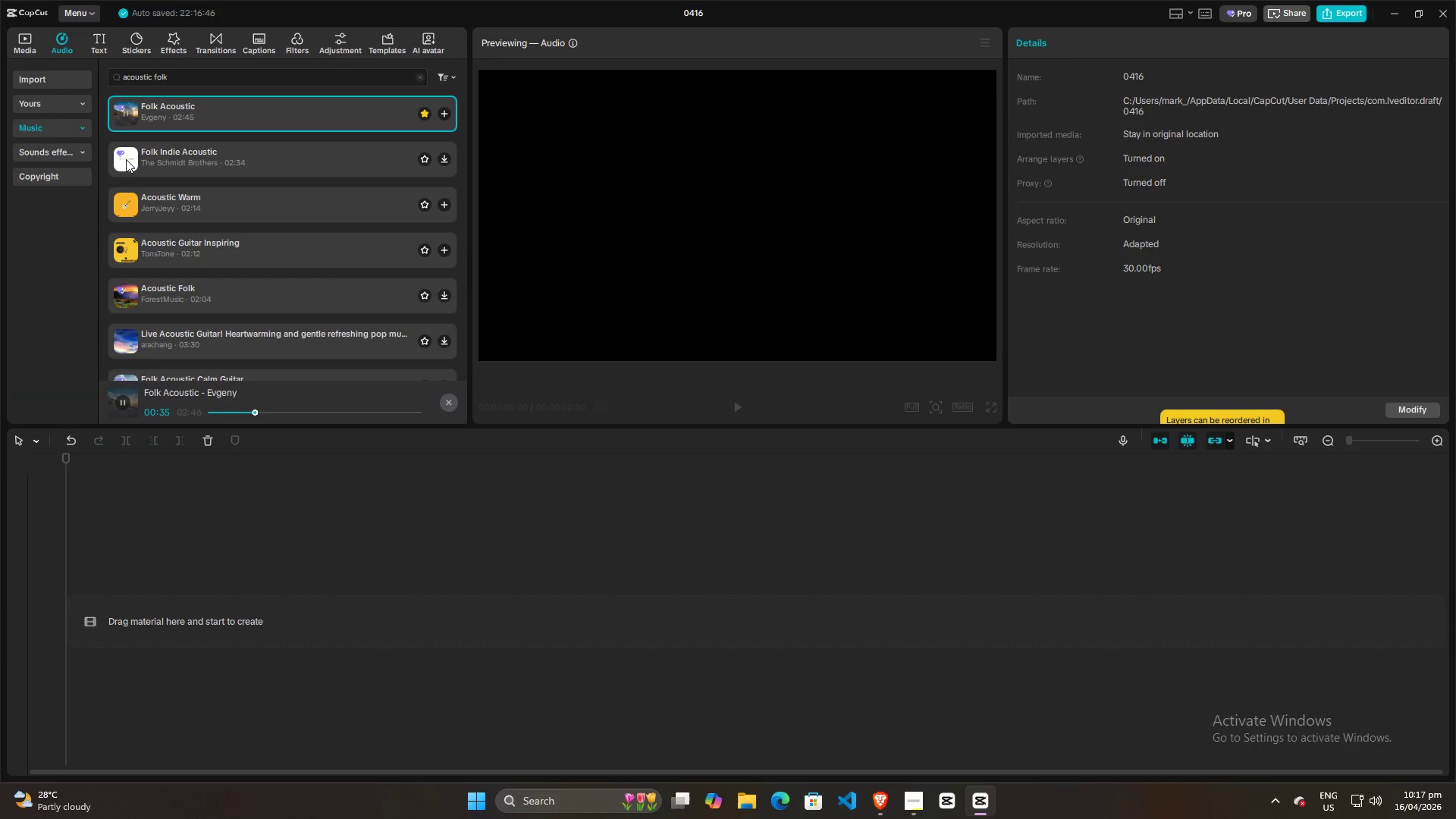 
left_click([125, 162])
 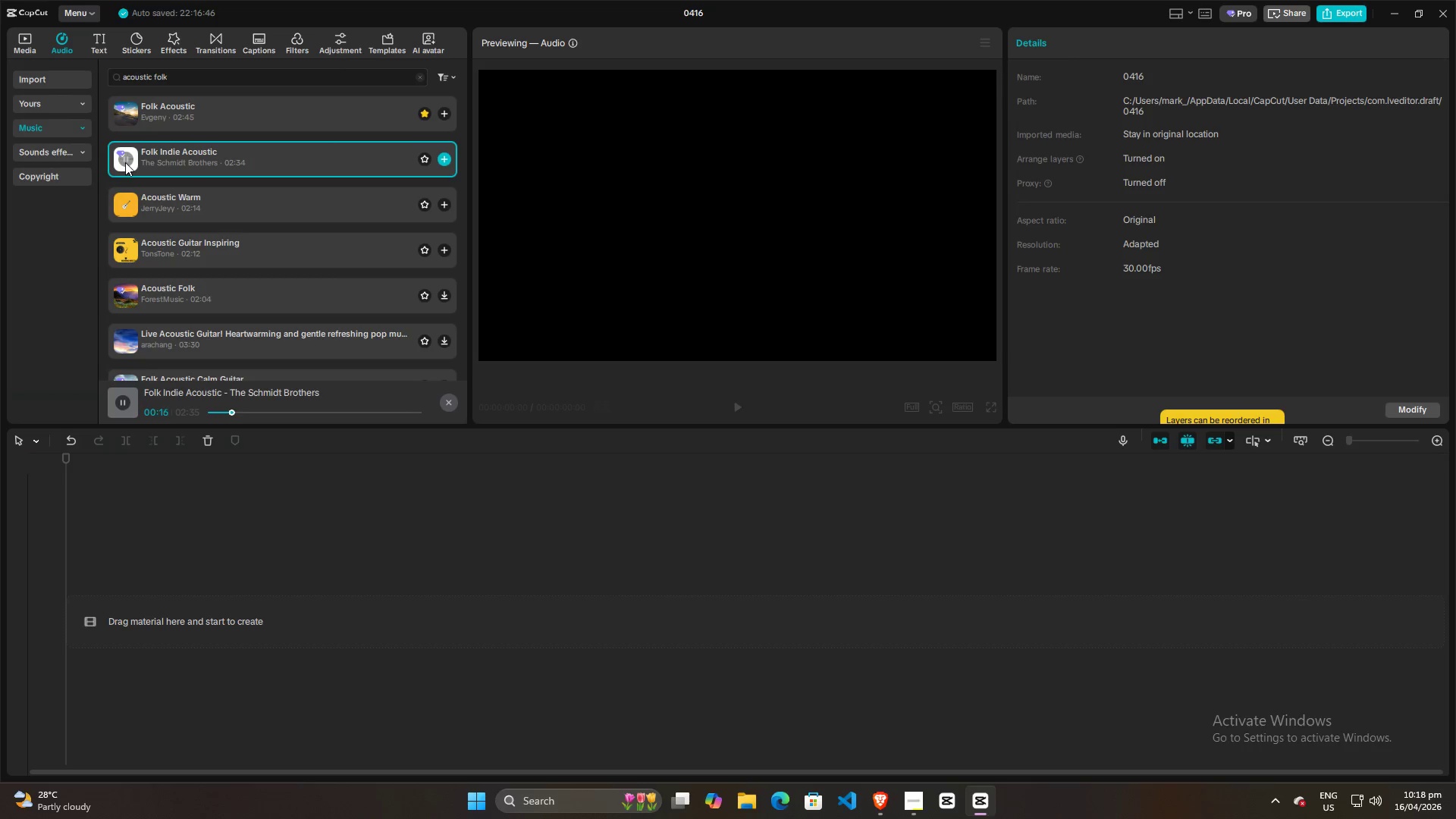 
wait(21.22)
 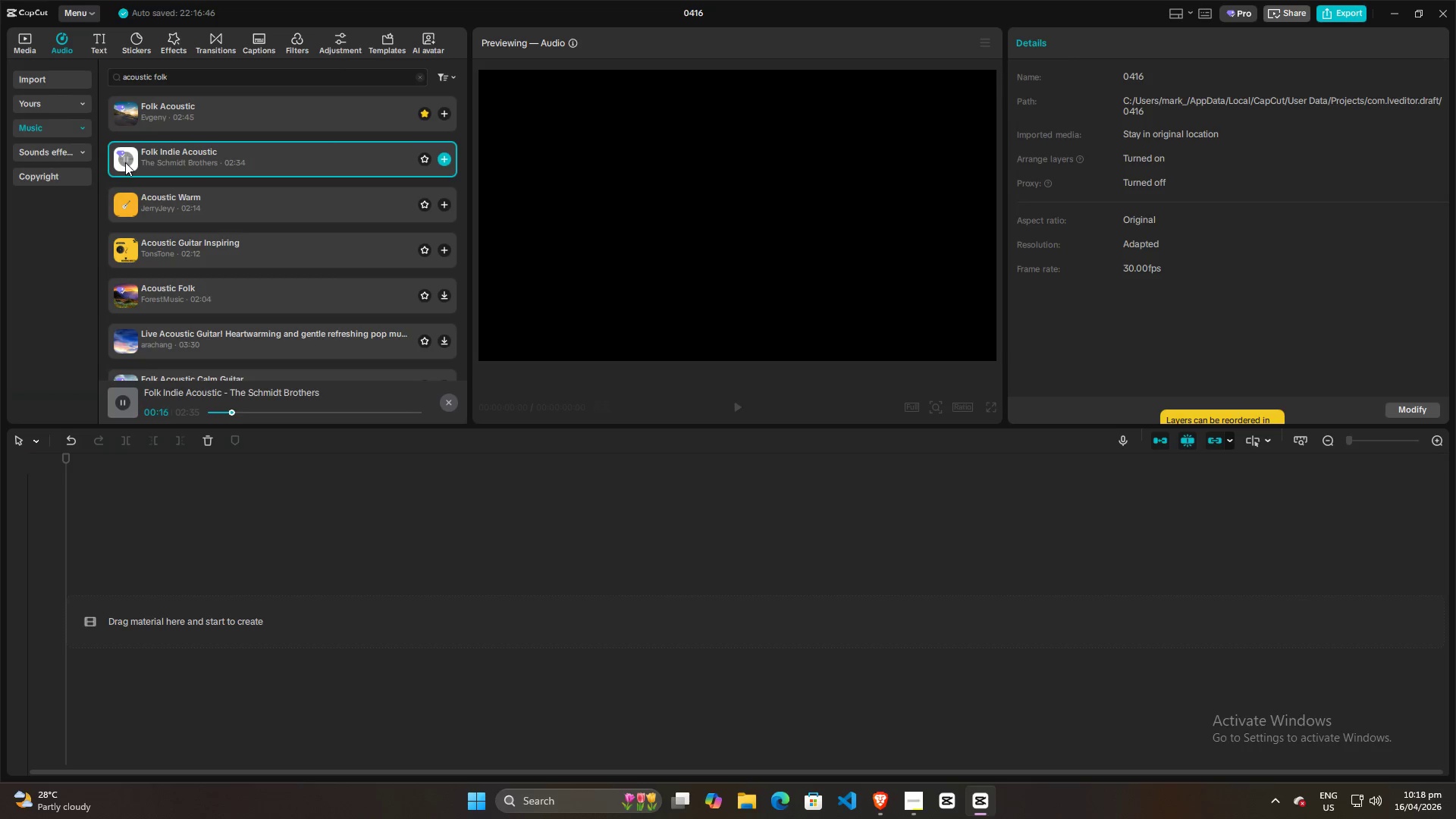 
left_click([124, 254])
 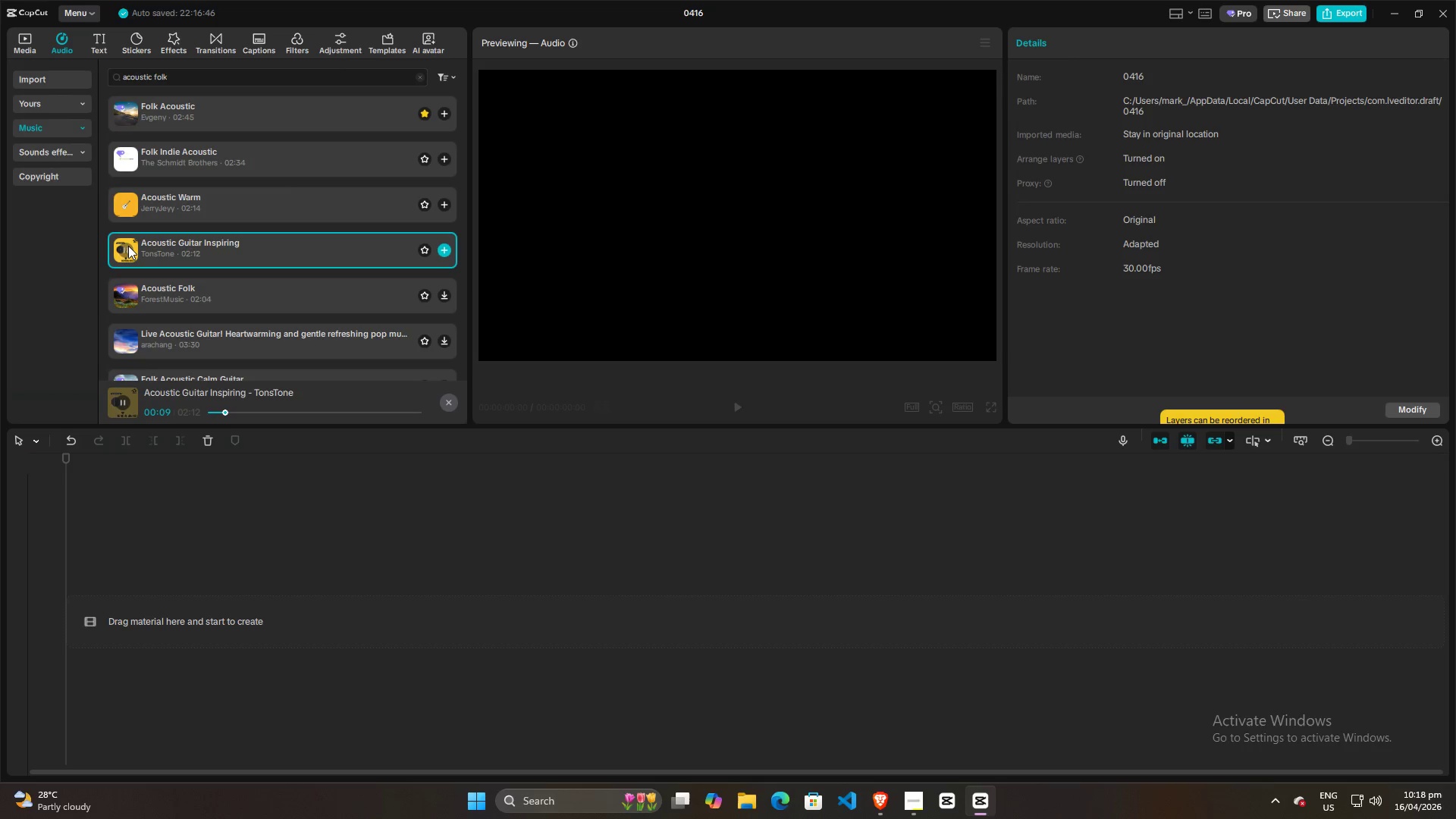 
wait(14.44)
 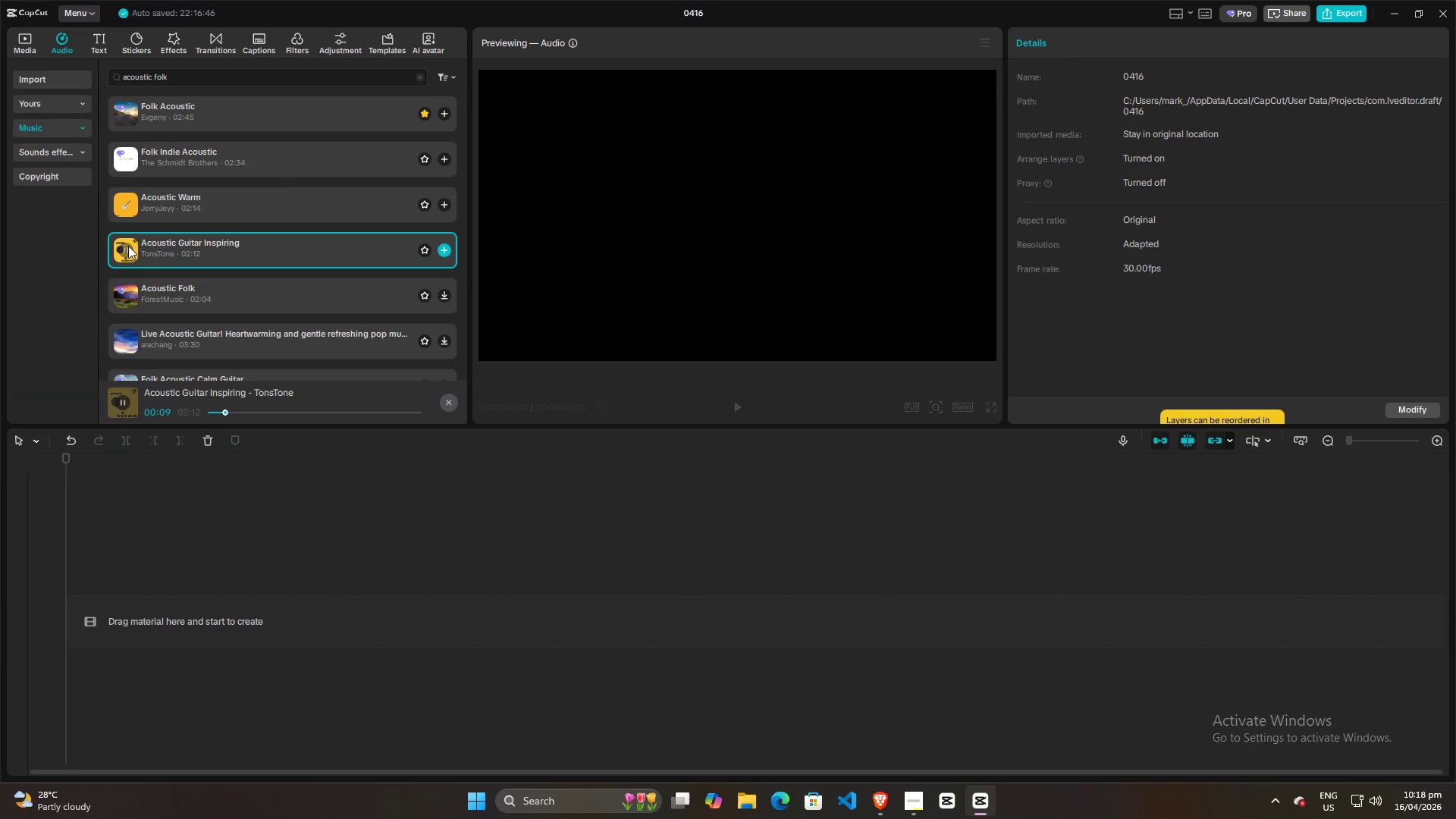 
left_click([120, 292])
 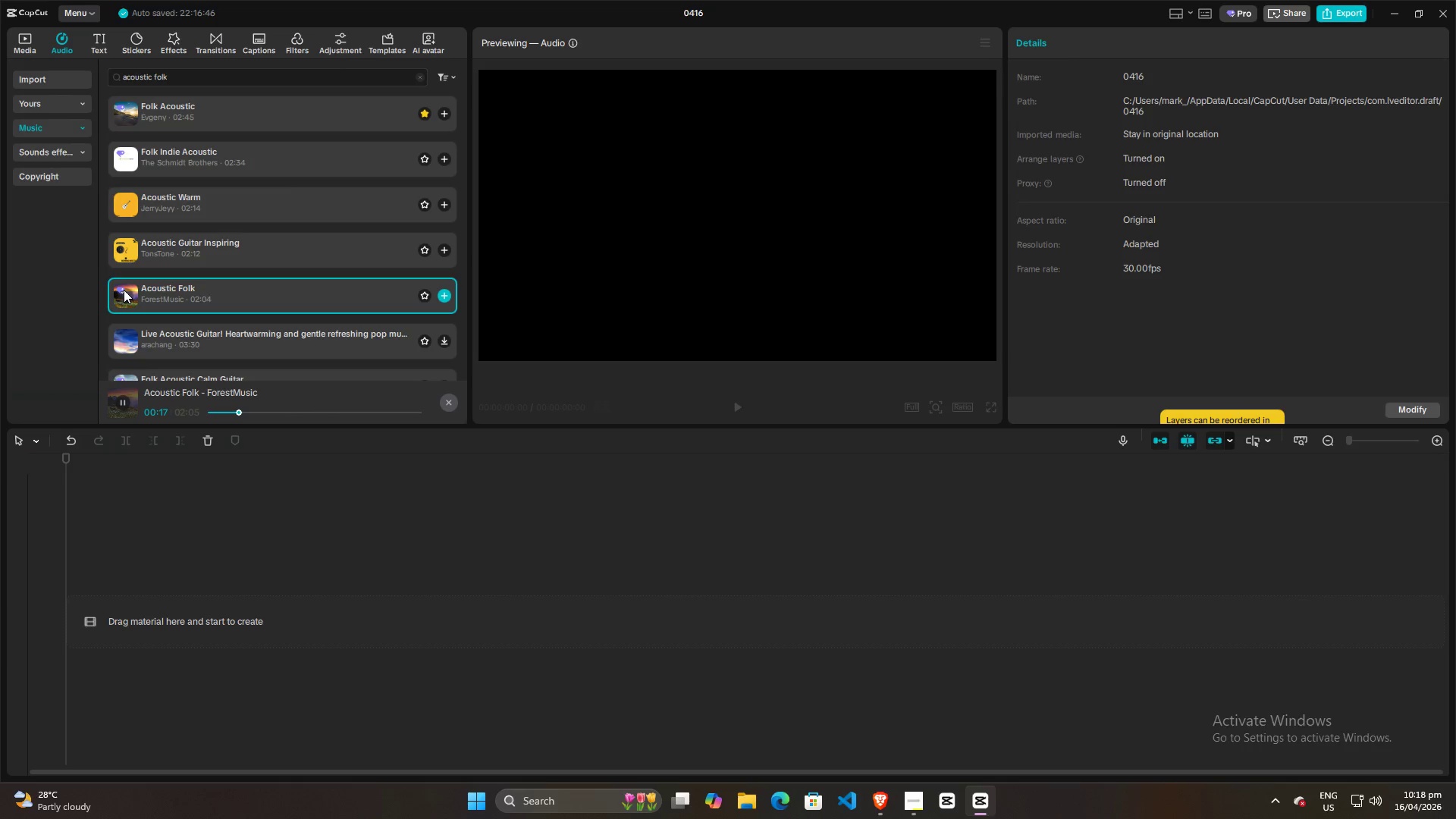 
wait(22.56)
 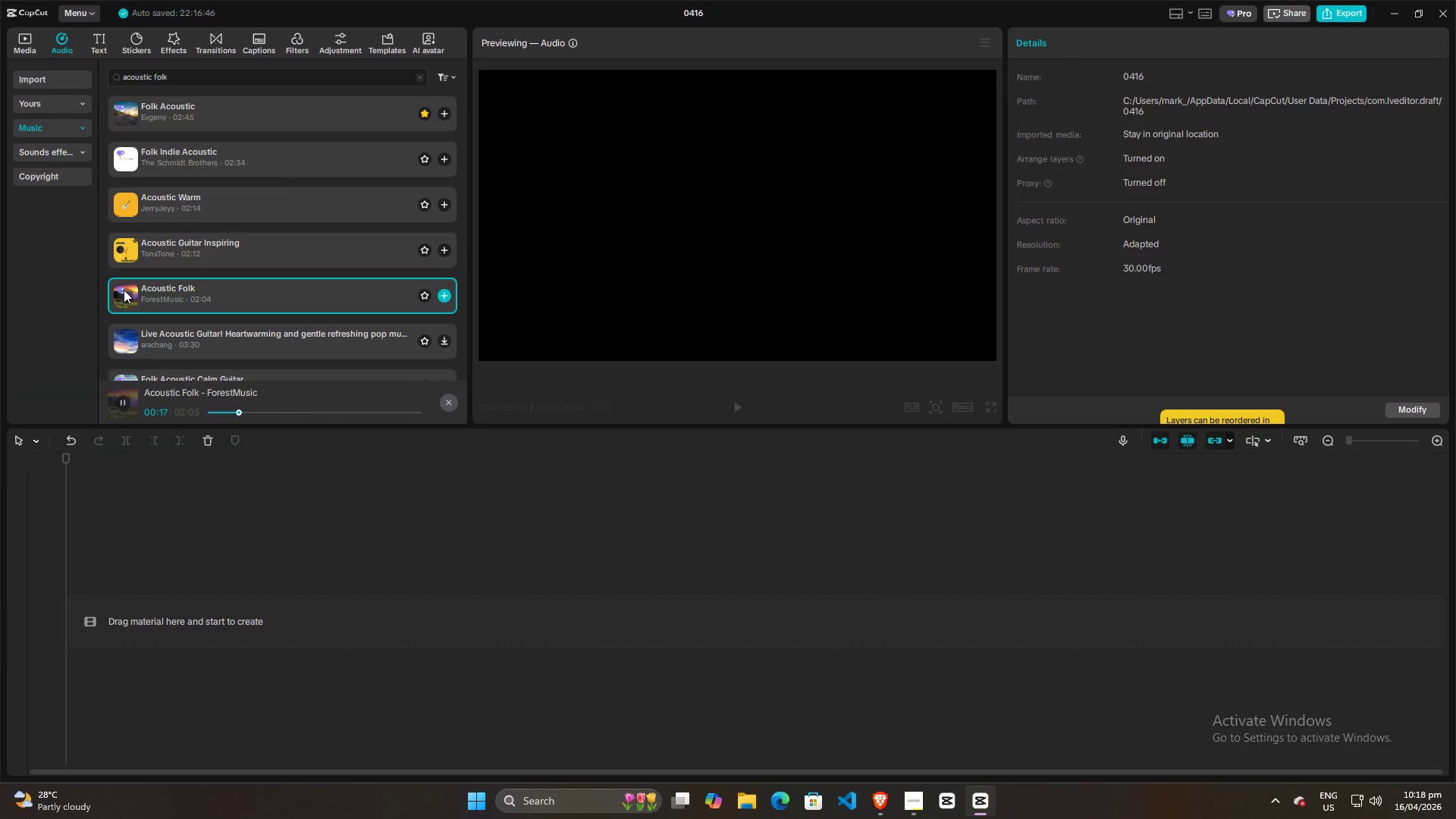 
left_click([124, 341])
 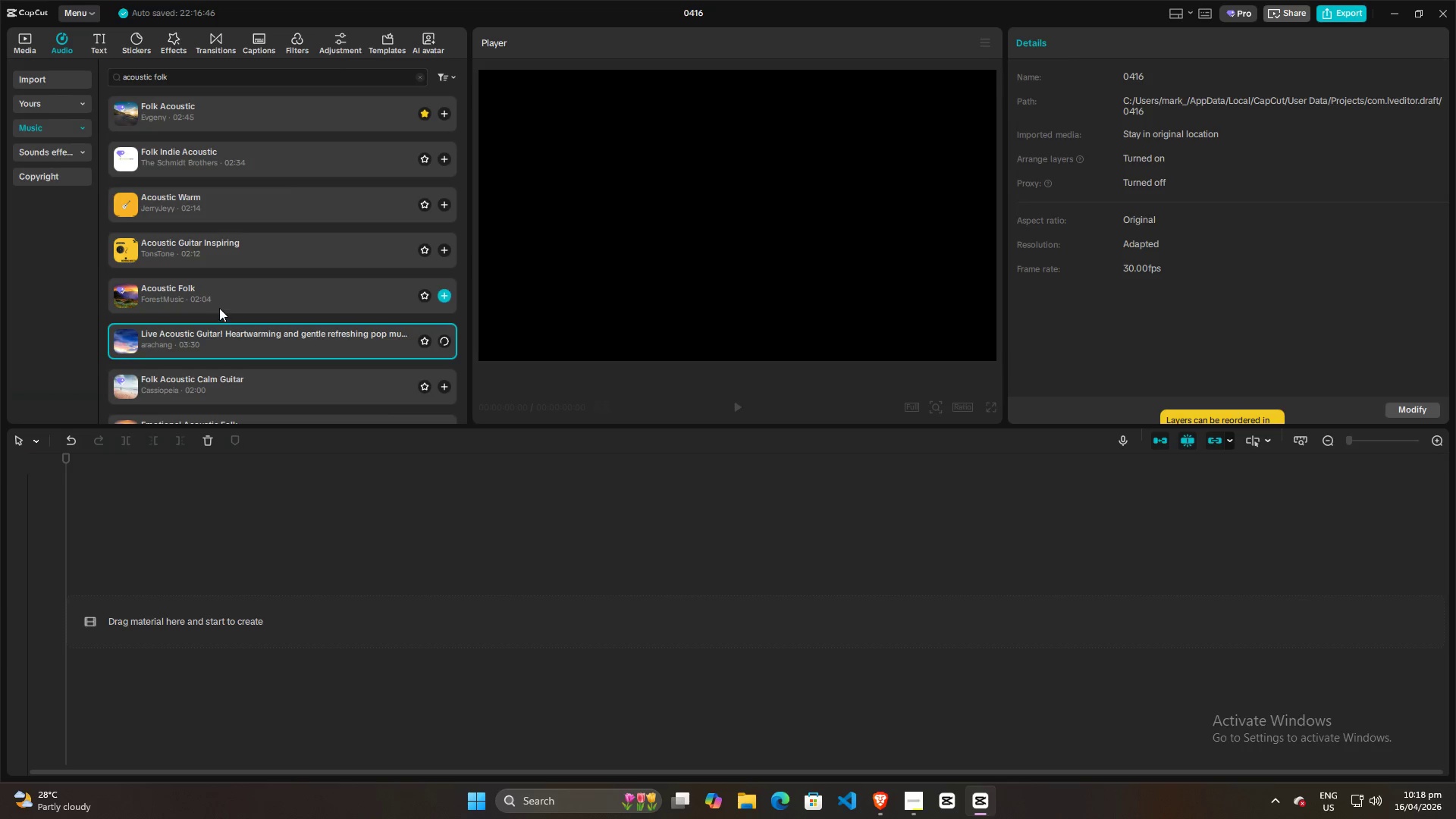 
scroll: coordinate [219, 308], scroll_direction: down, amount: 2.0
 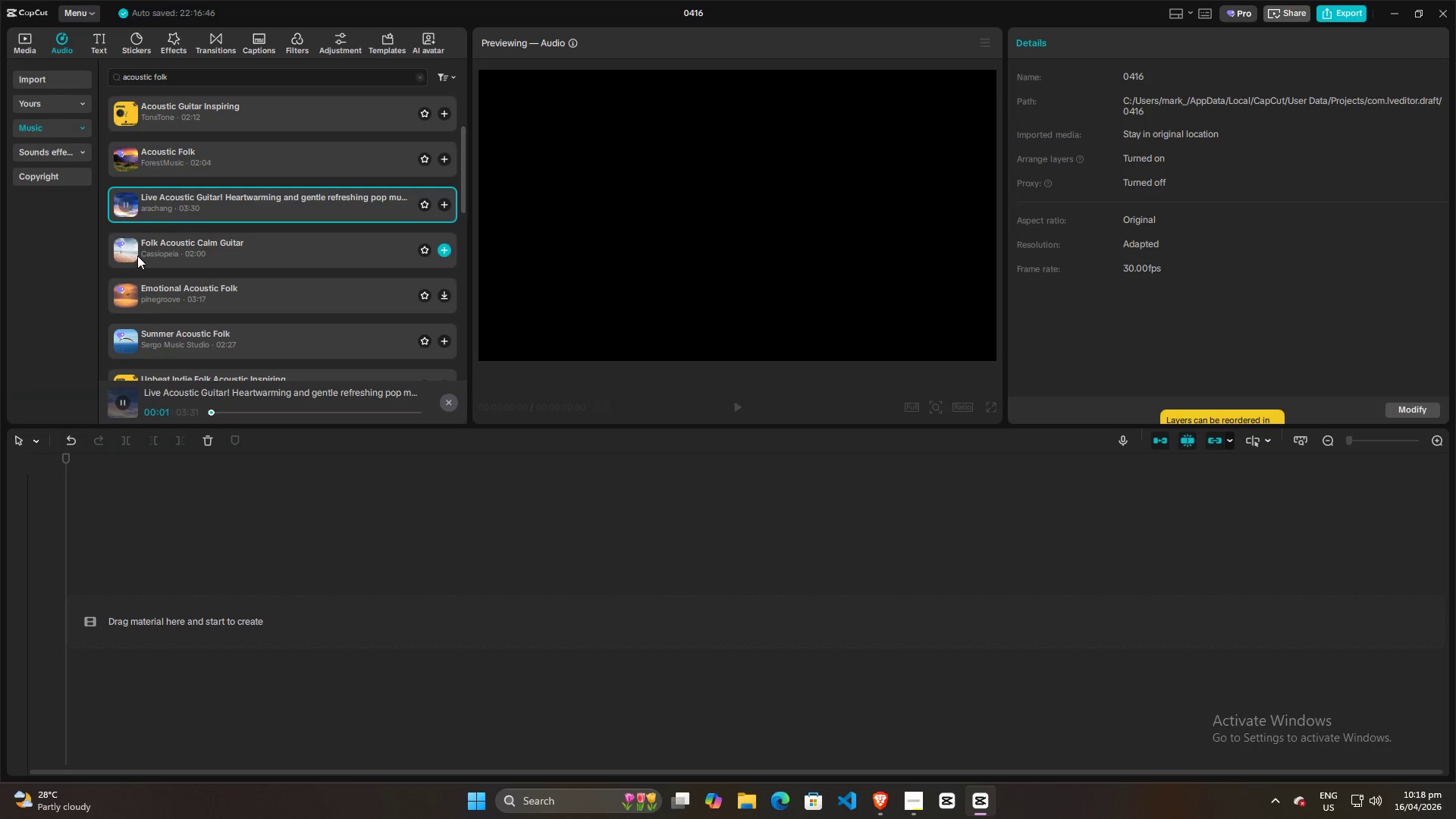 
left_click([132, 246])
 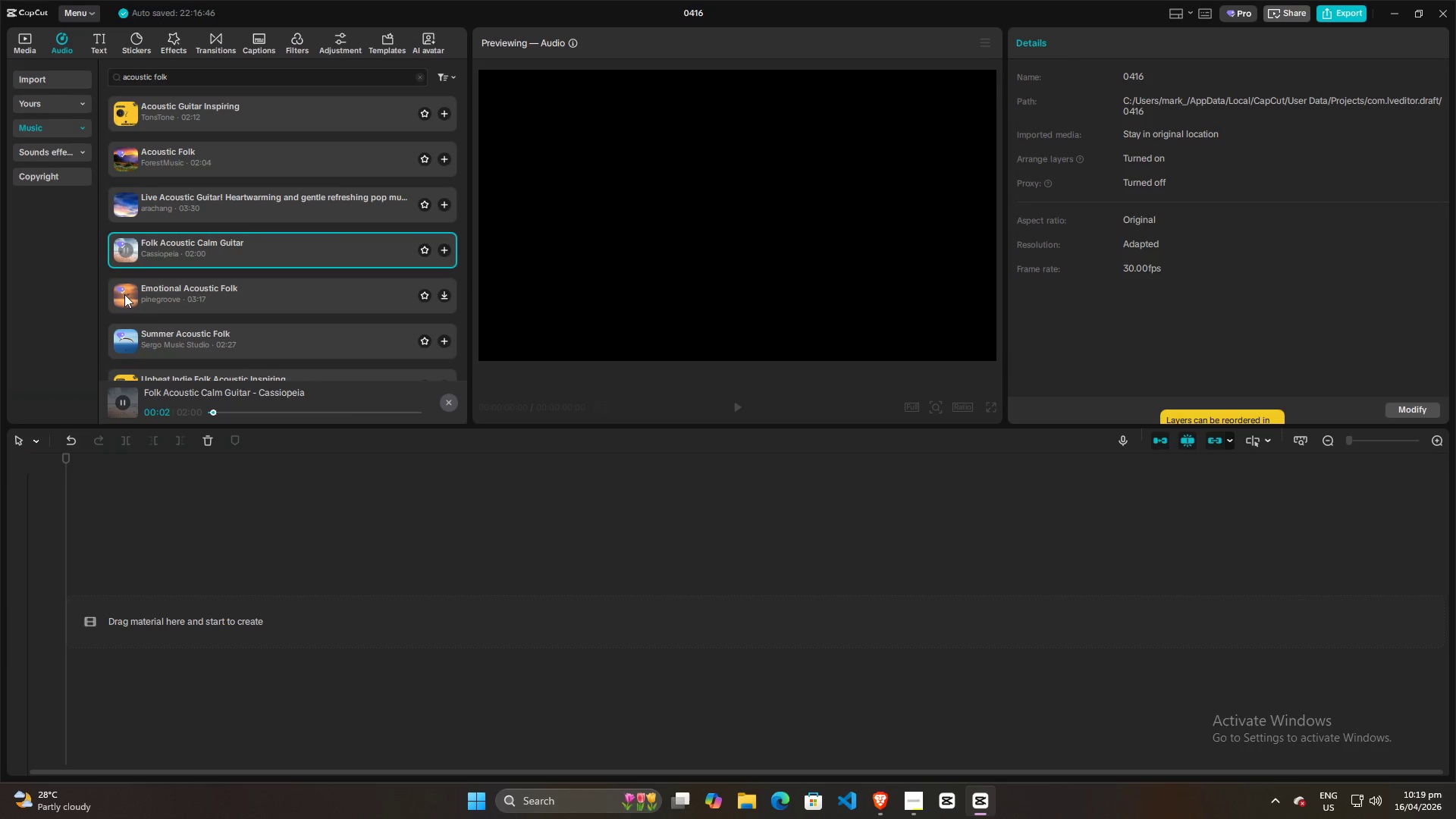 
left_click([124, 297])
 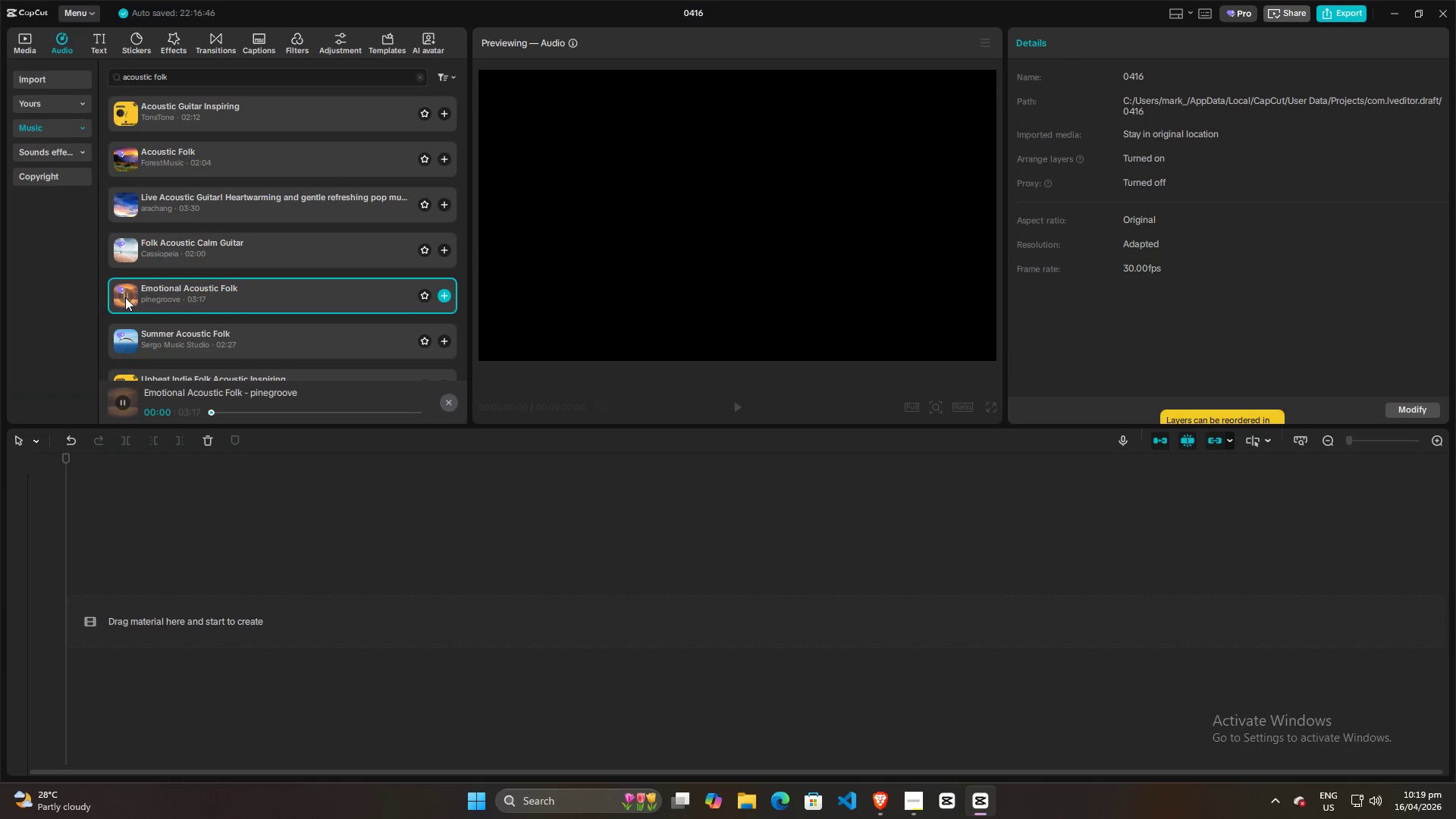 
scroll: coordinate [143, 318], scroll_direction: down, amount: 1.0
 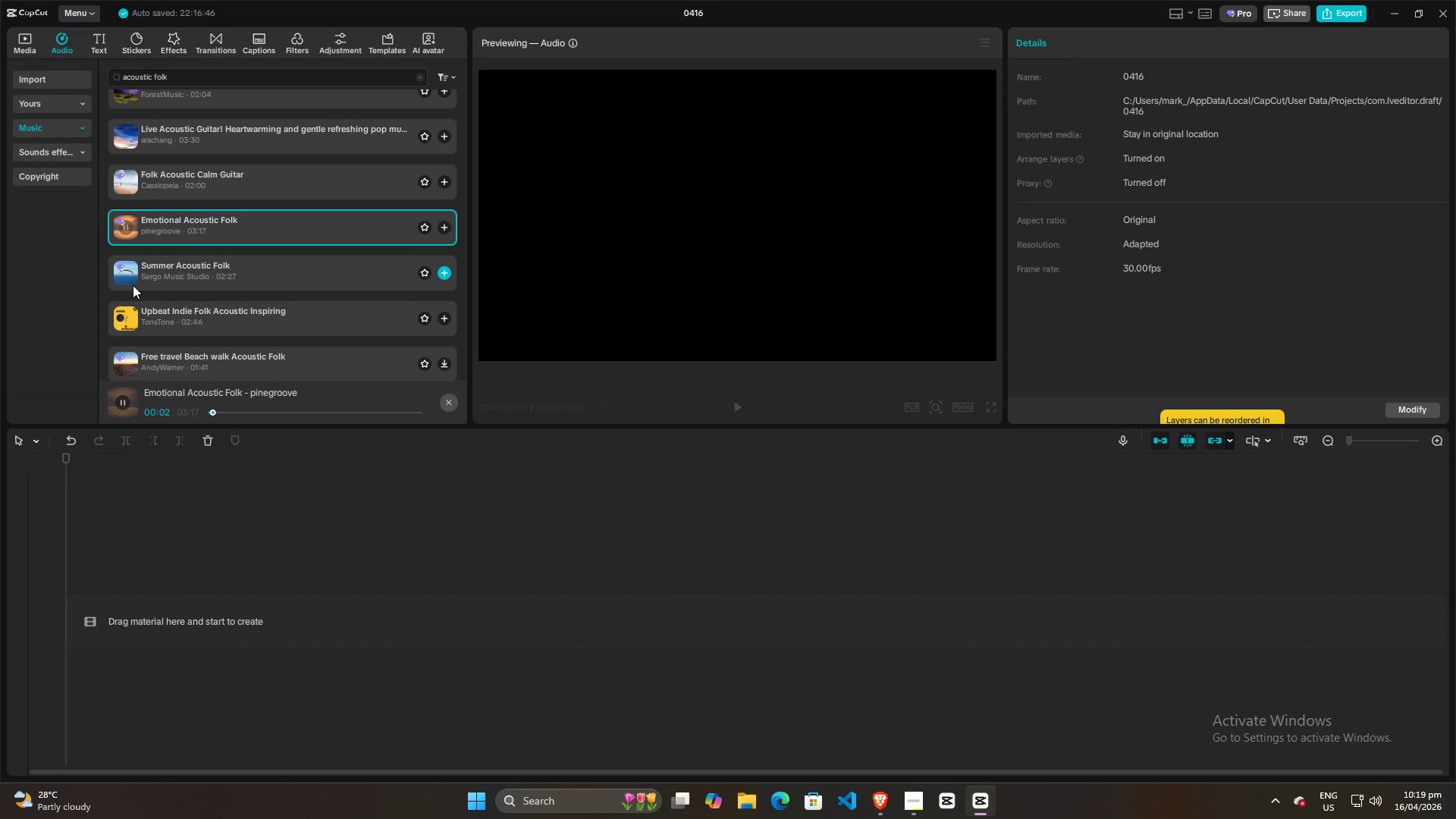 
left_click([126, 326])
 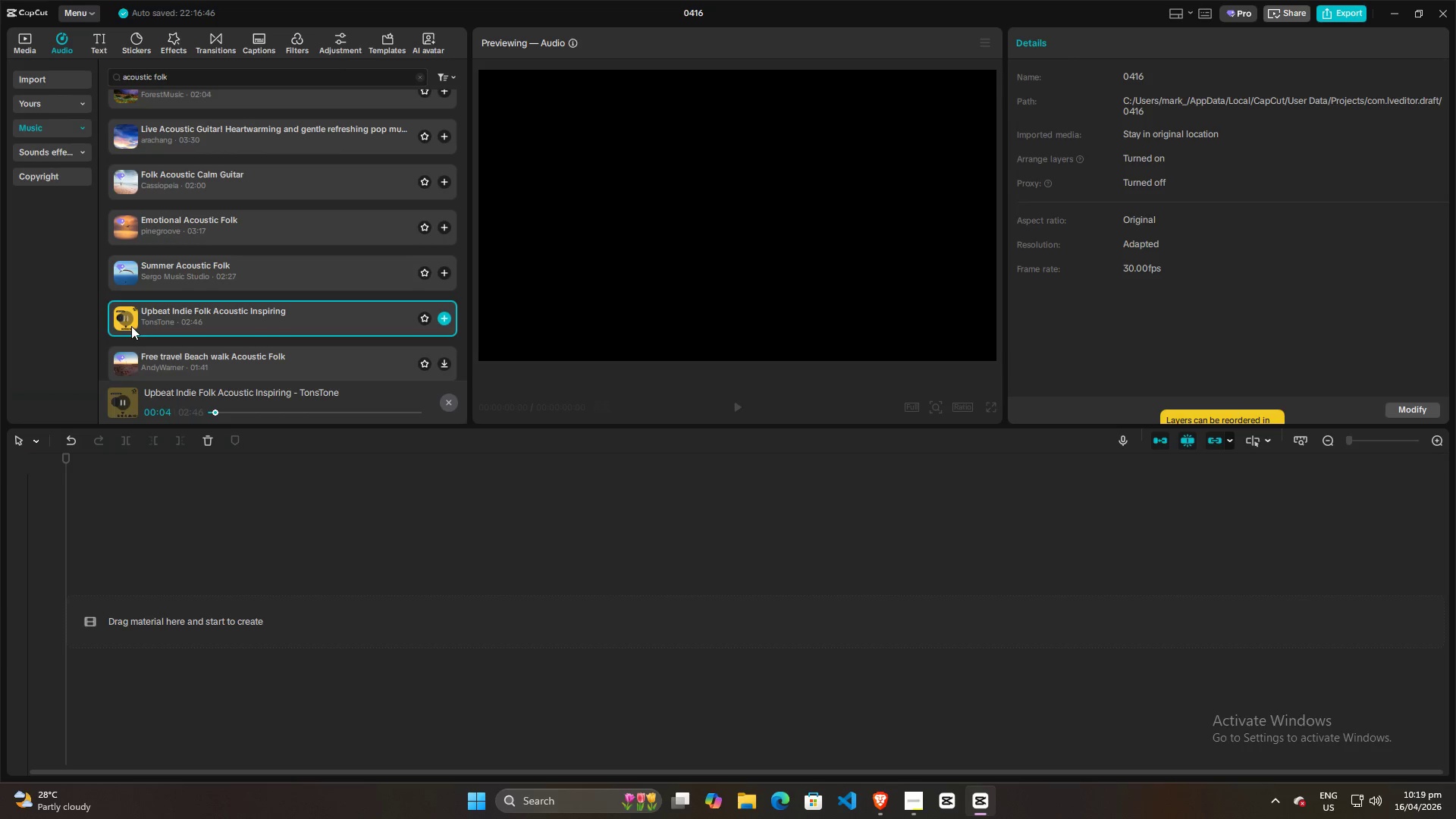 
wait(5.09)
 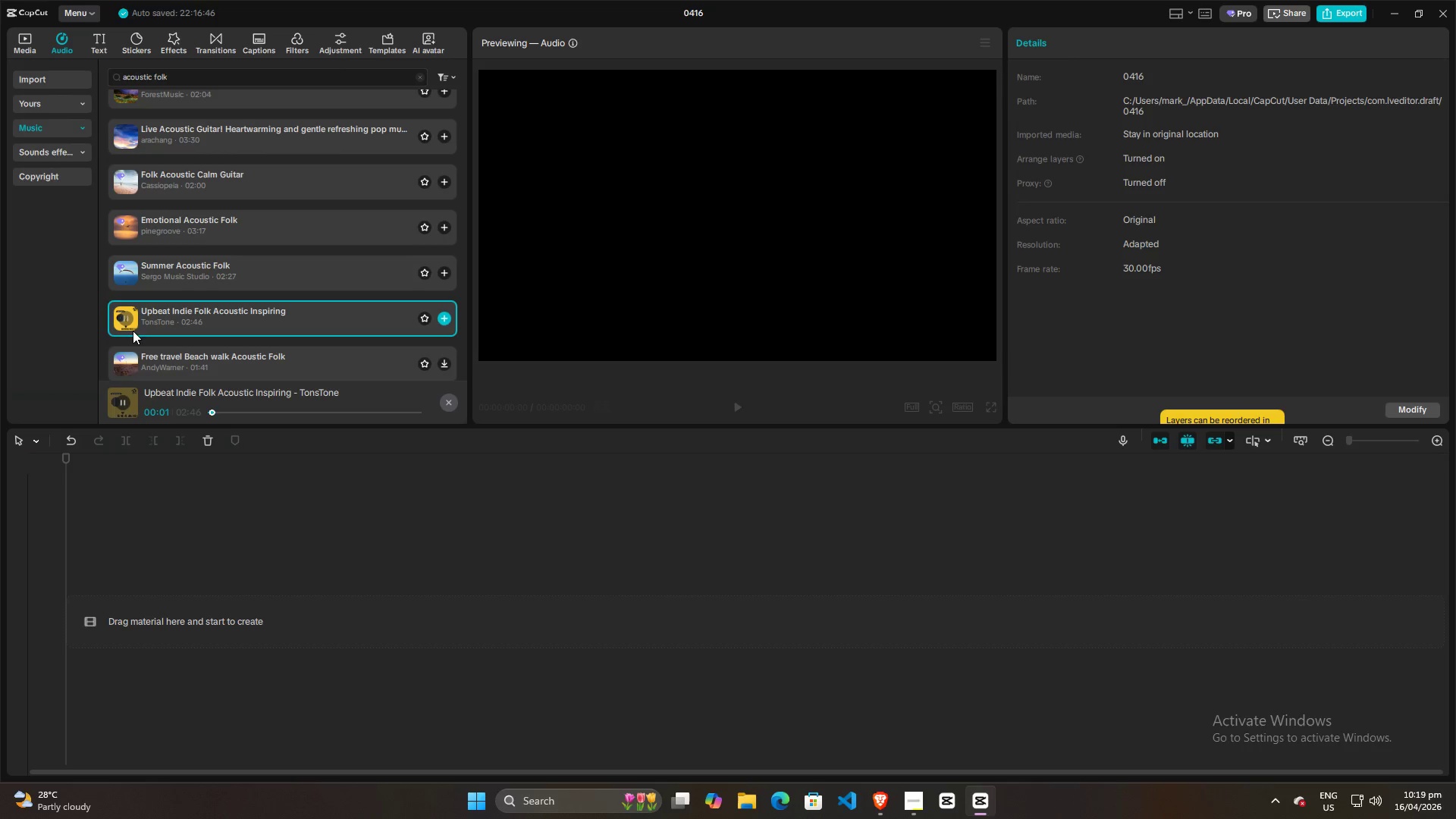 
left_click([422, 318])
 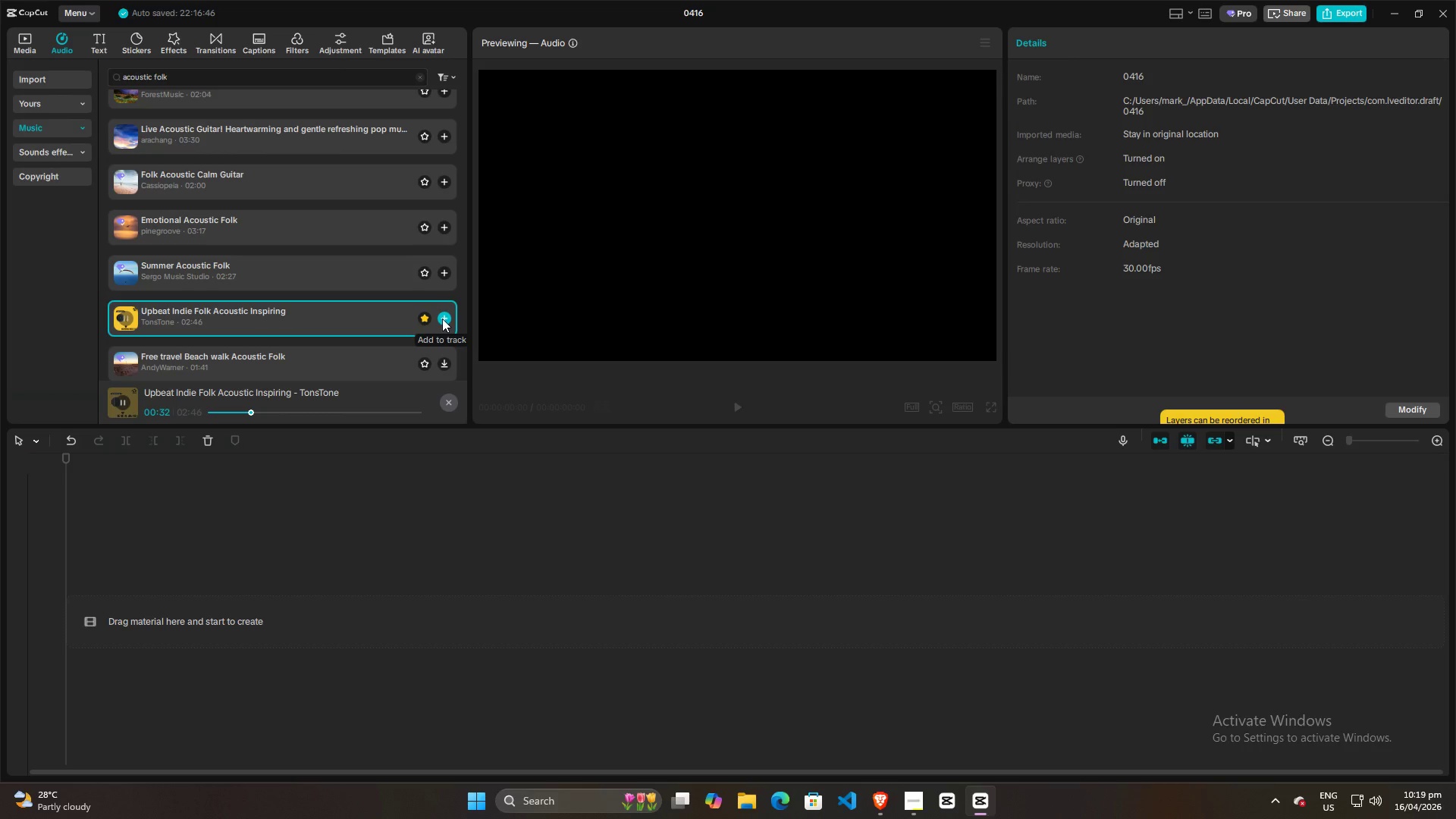 
wait(32.27)
 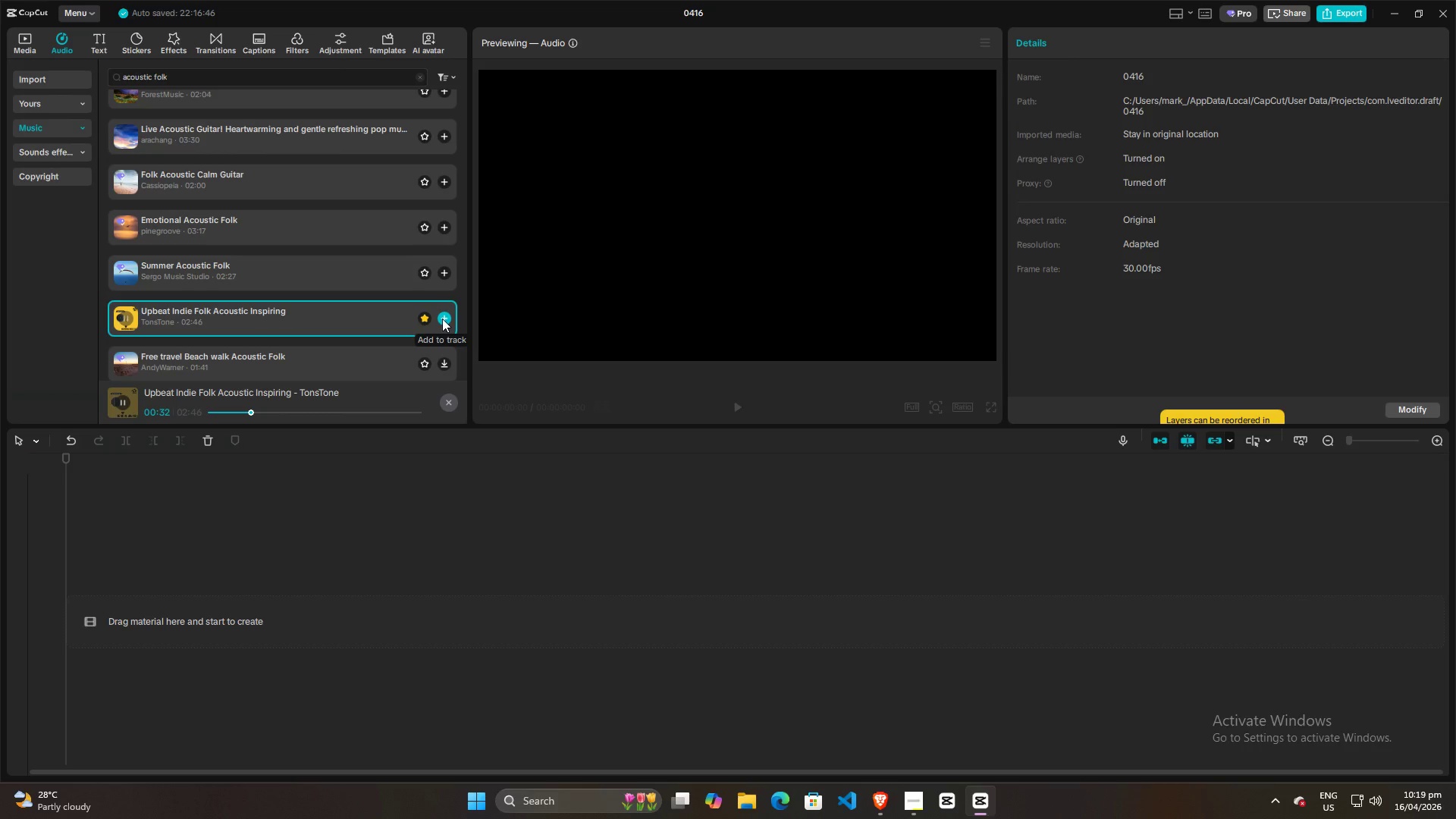 
left_click([442, 318])
 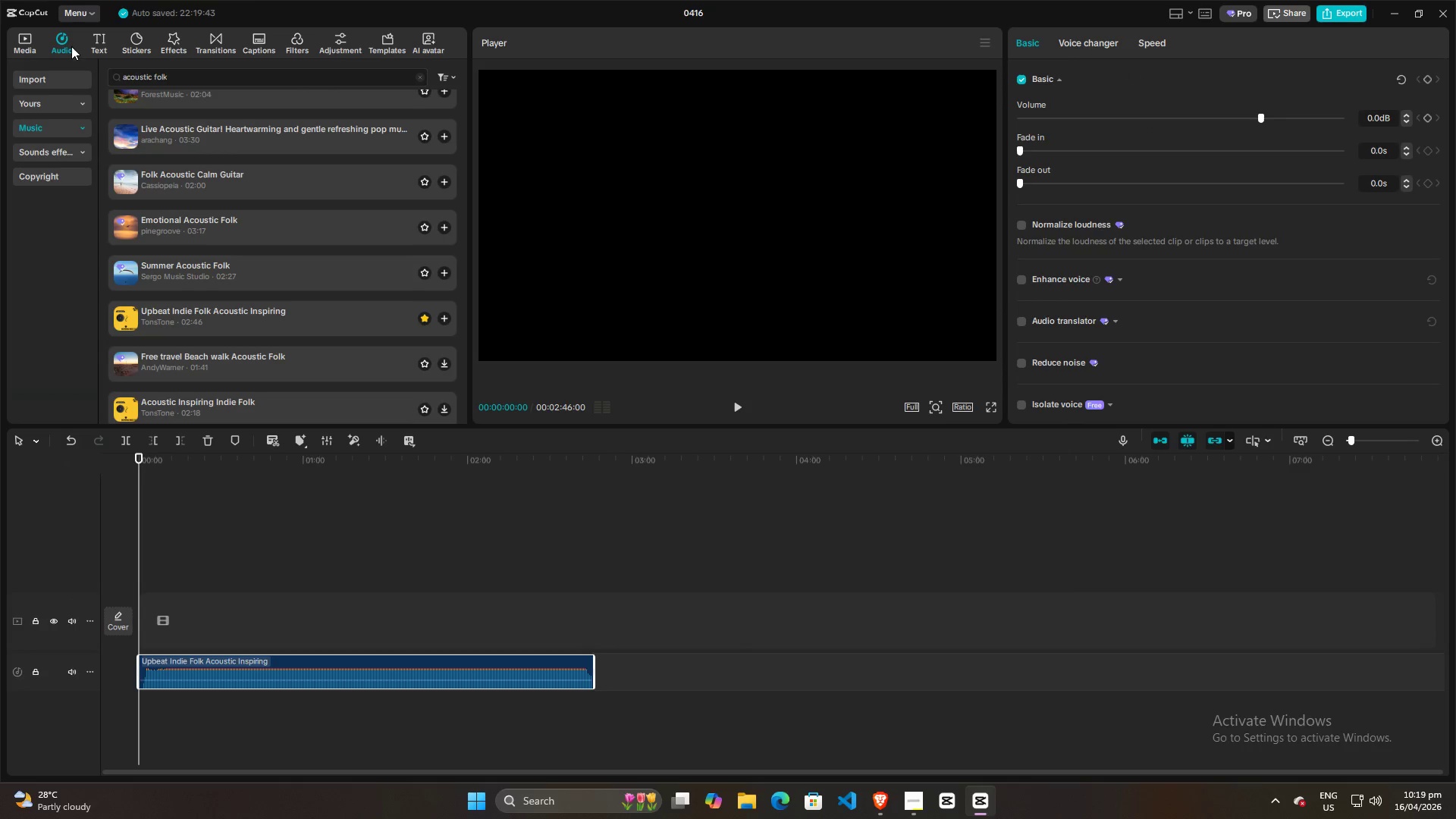 
left_click([36, 43])
 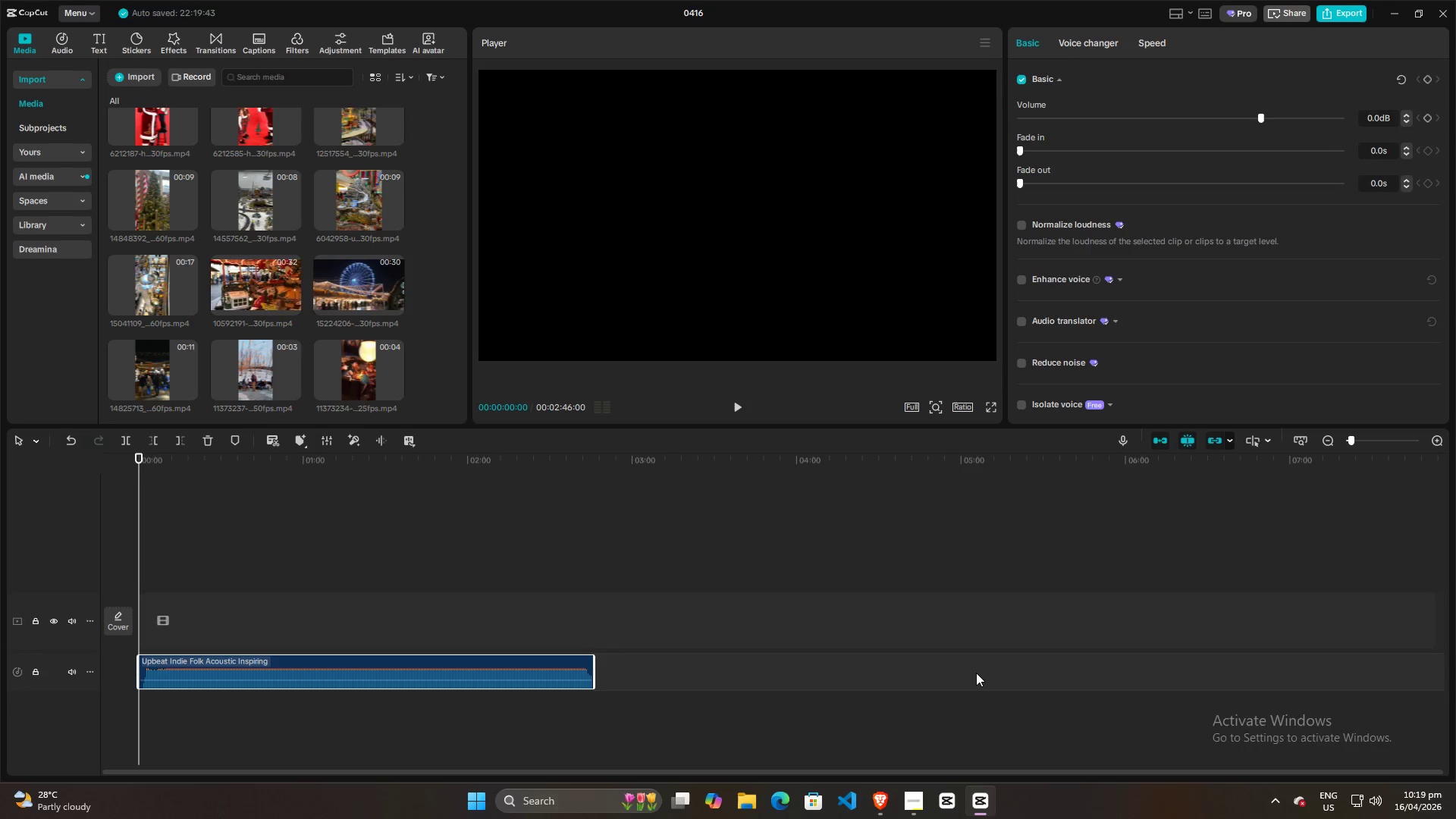 
left_click([917, 799])